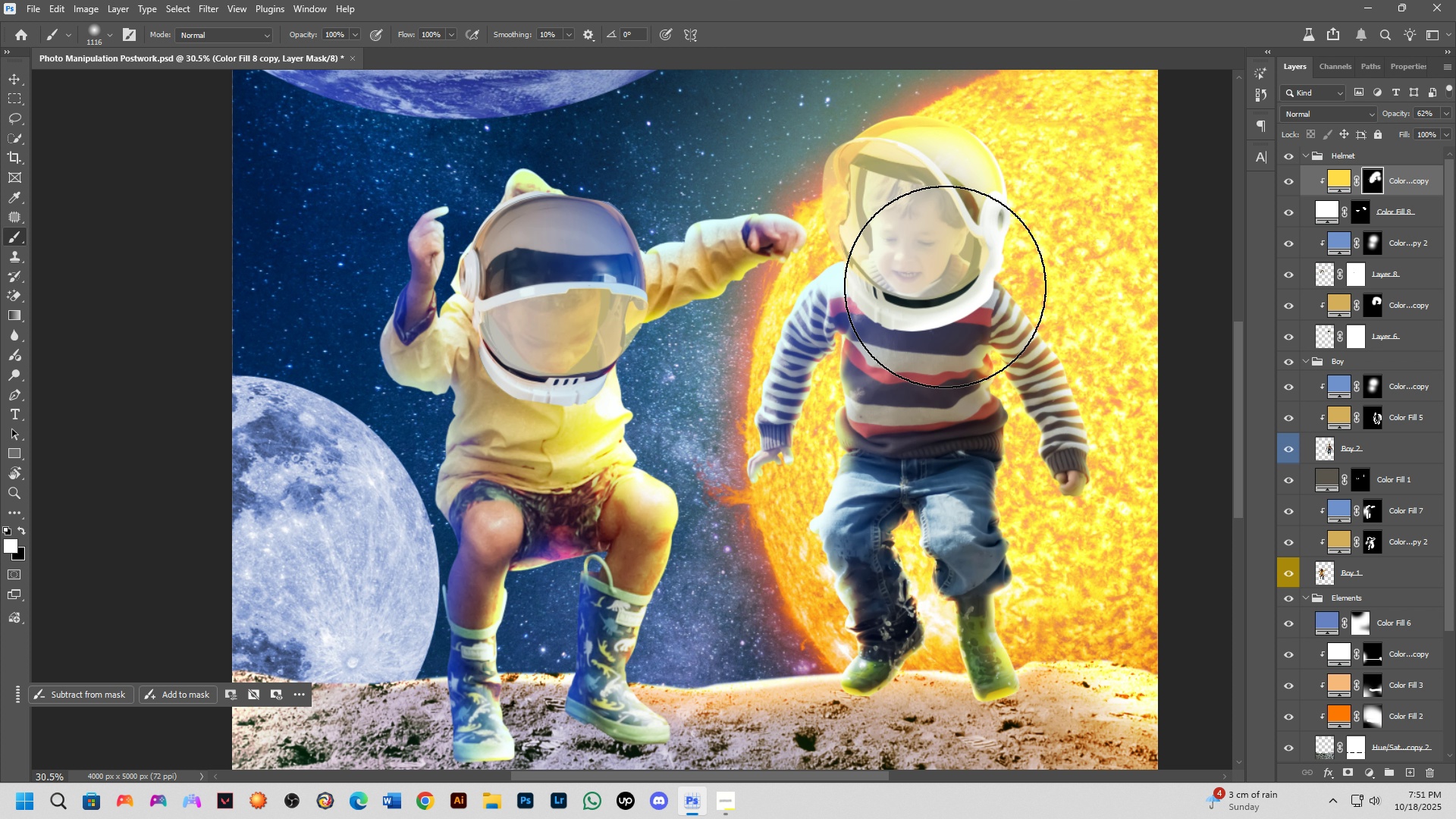 
scroll: coordinate [920, 350], scroll_direction: up, amount: 8.0
 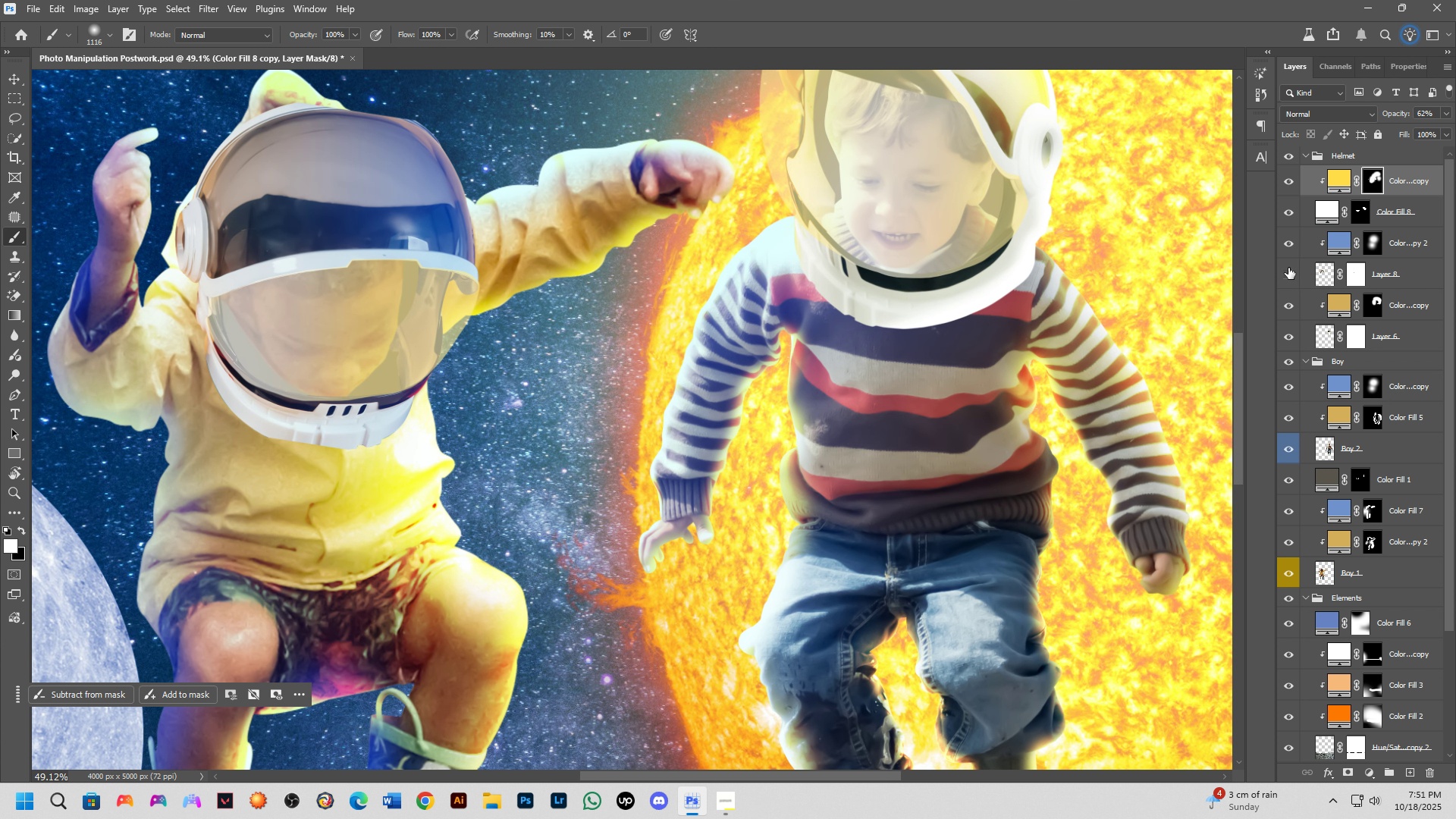 
double_click([1288, 268])
 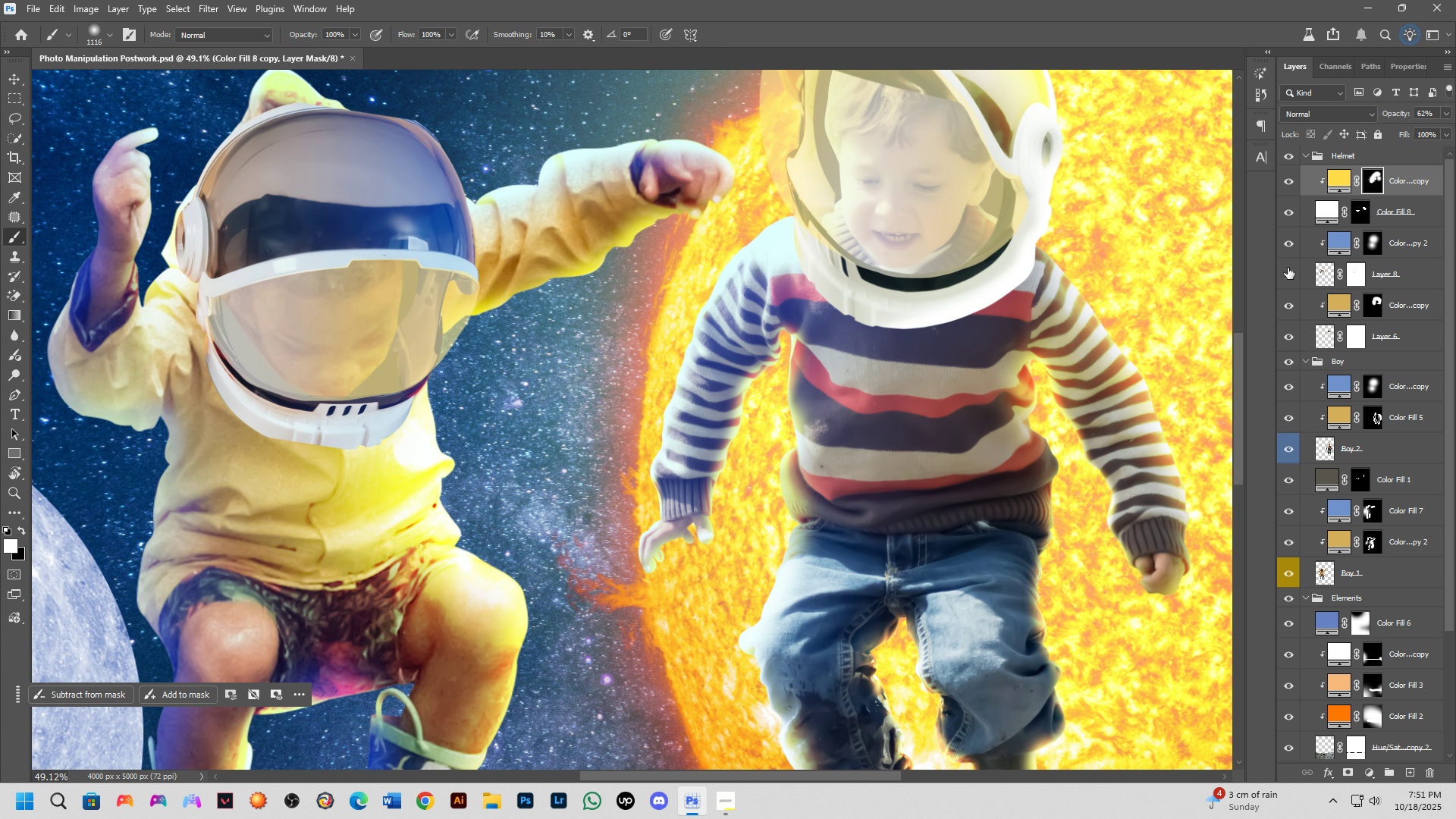 
triple_click([1288, 268])
 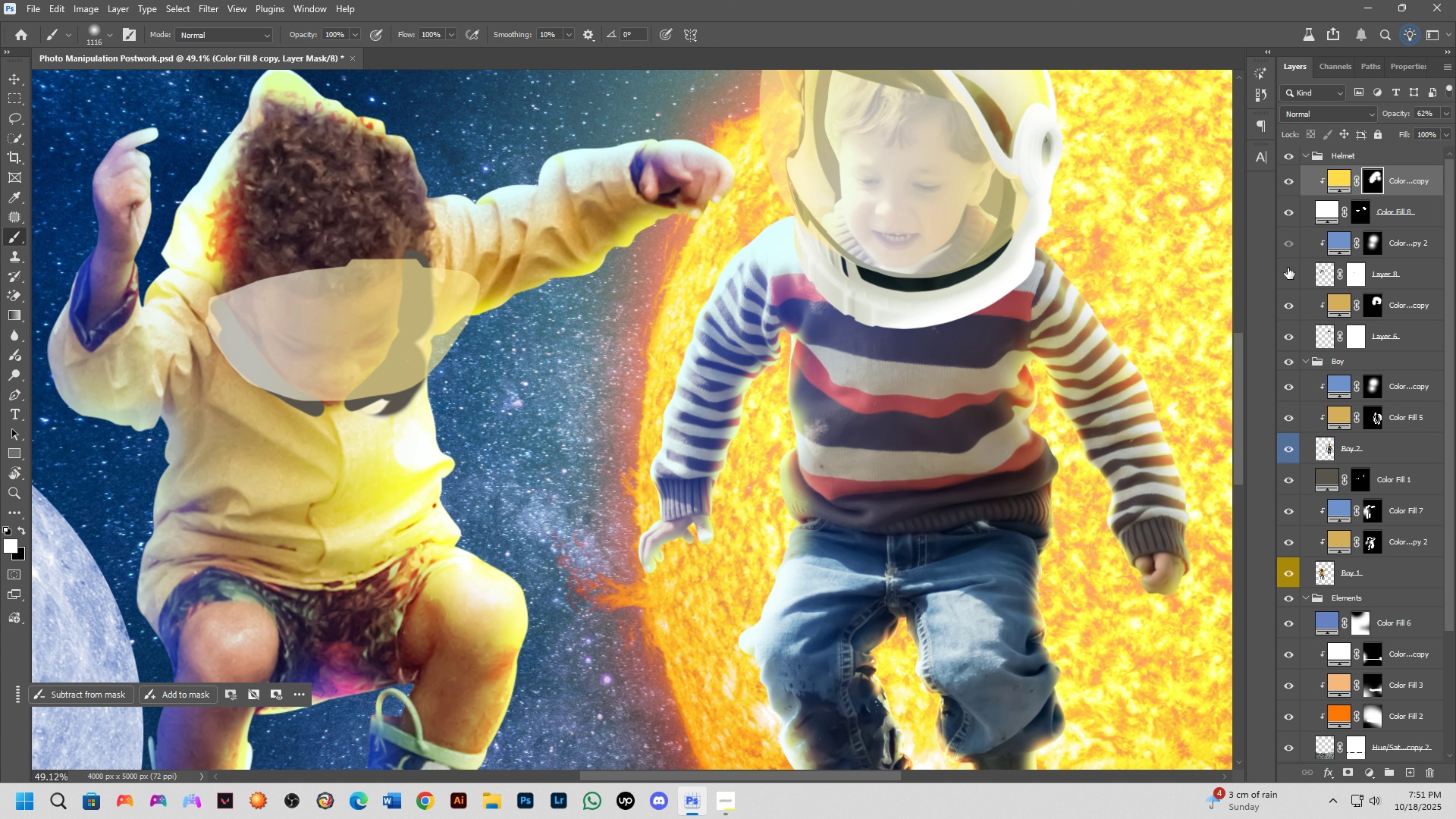 
triple_click([1288, 268])
 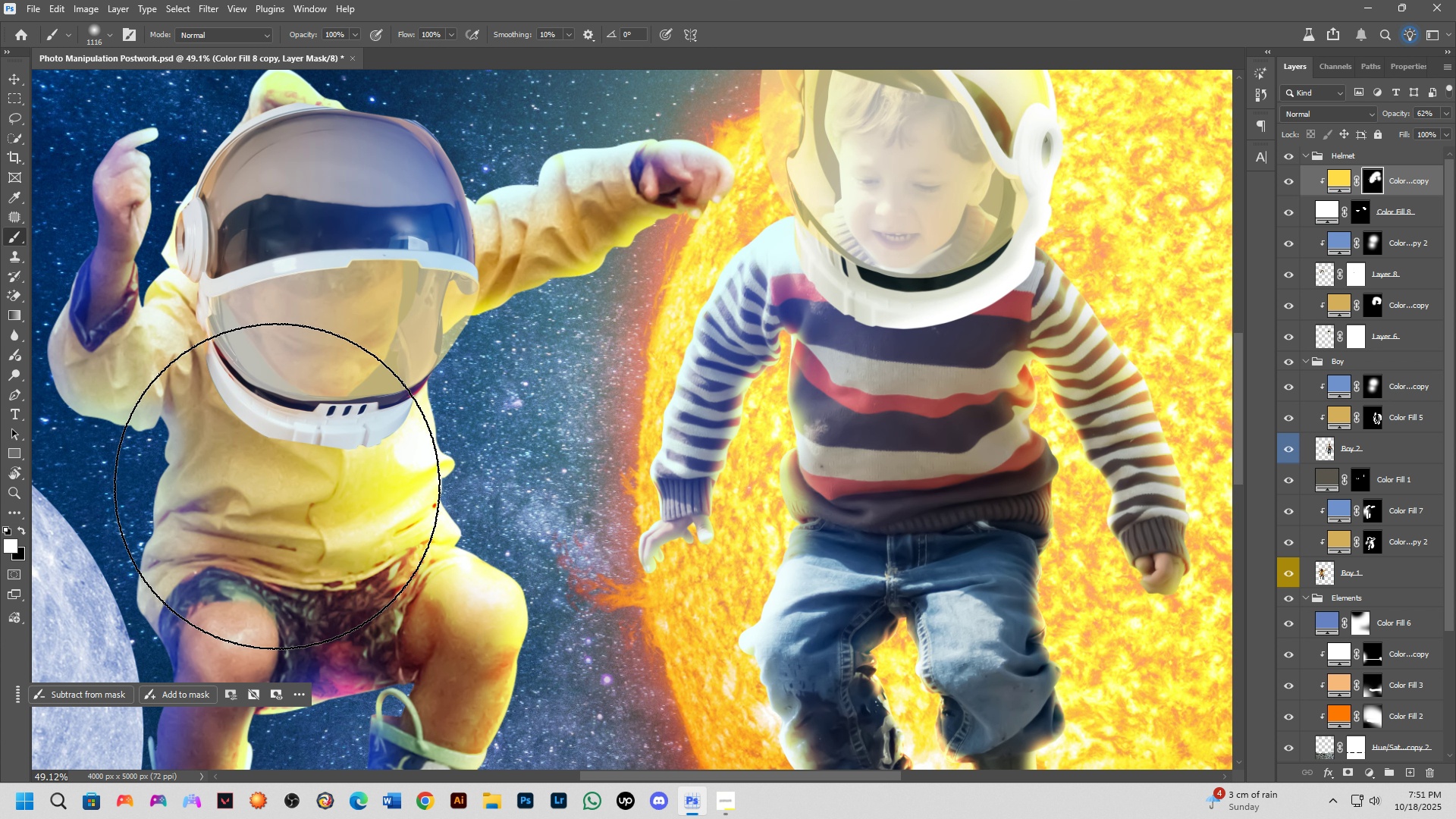 
hold_key(key=ControlLeft, duration=0.81)
 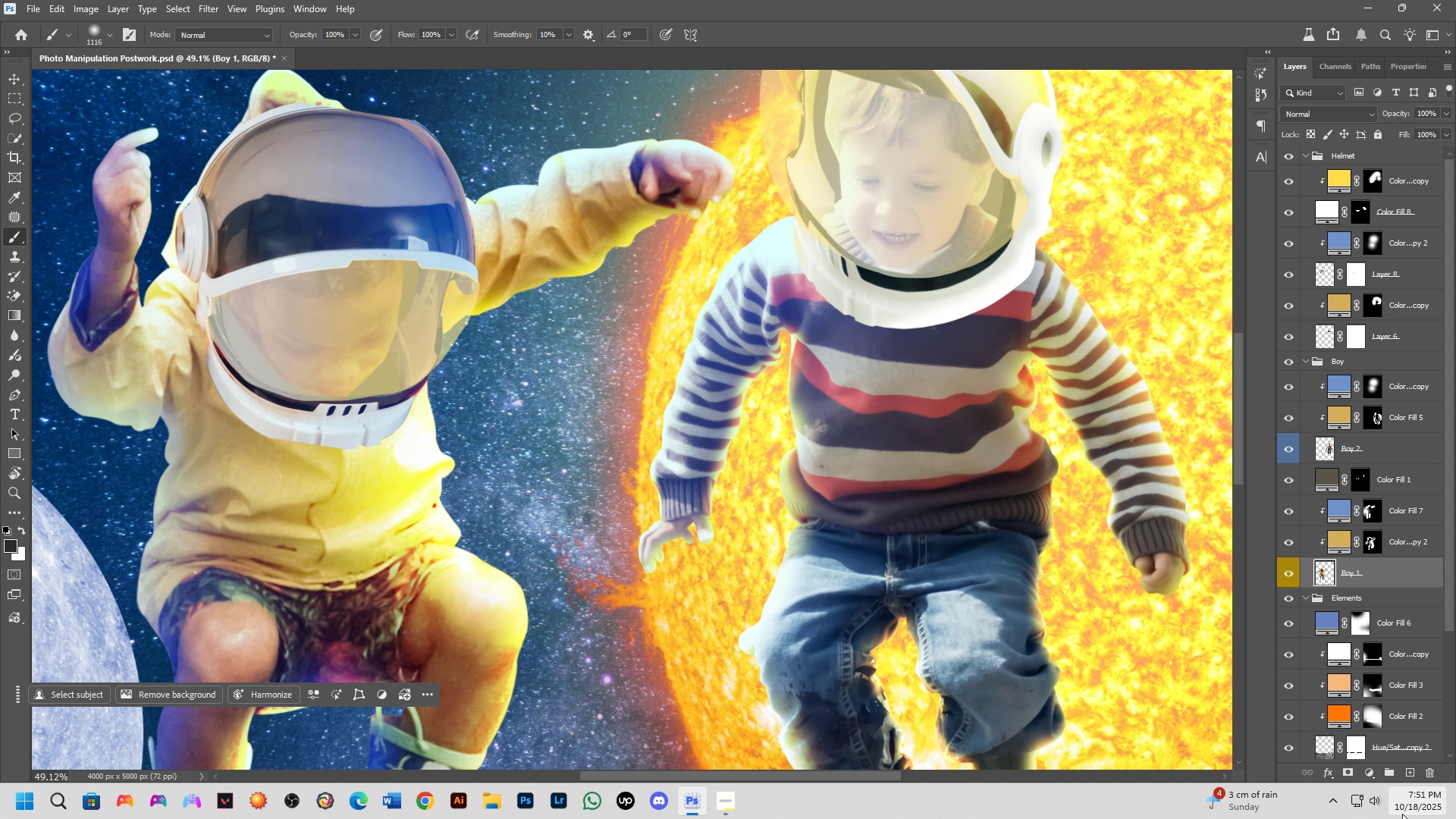 
left_click([1367, 774])
 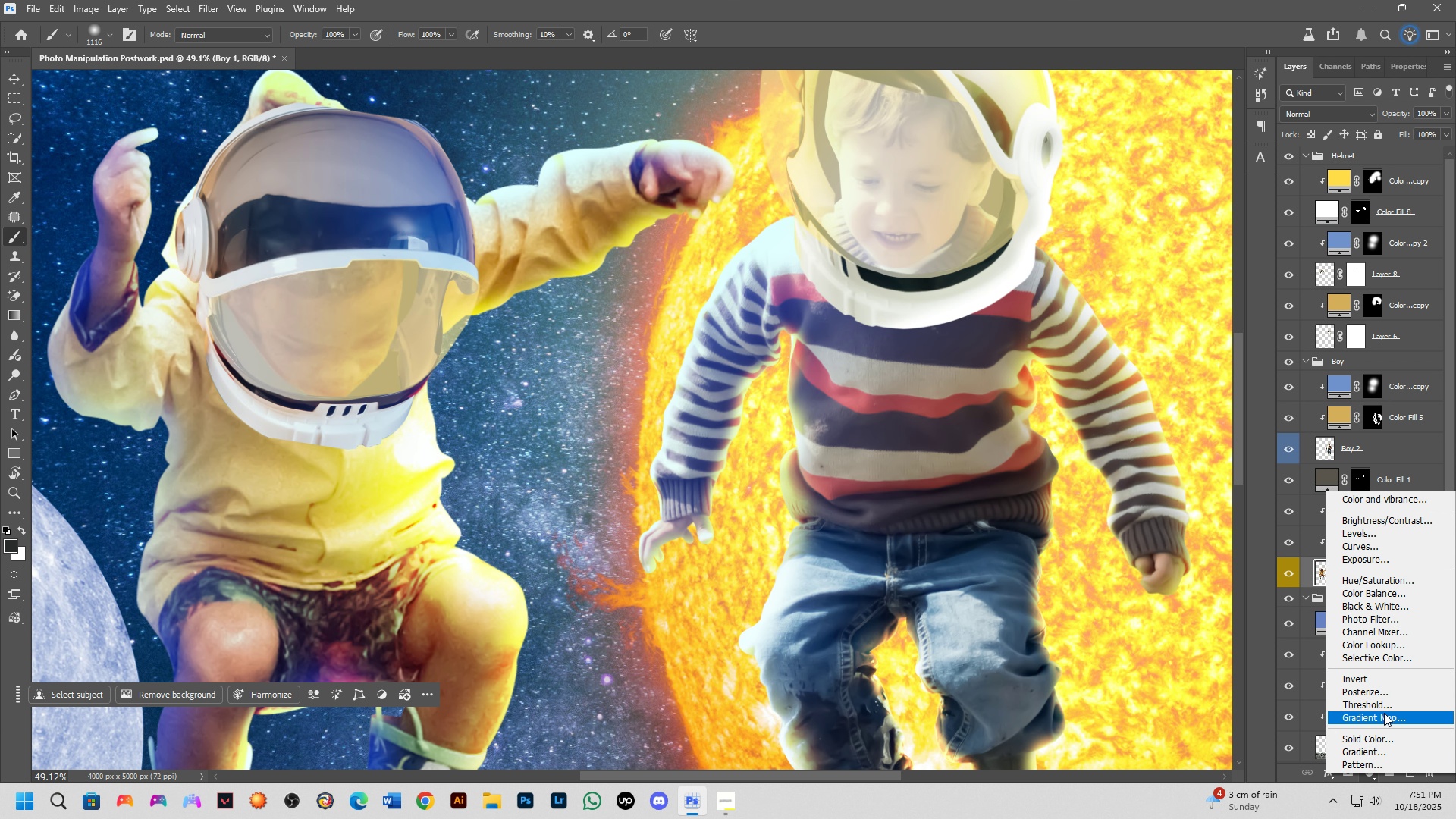 
left_click_drag(start_coordinate=[1385, 733], to_coordinate=[1386, 739])
 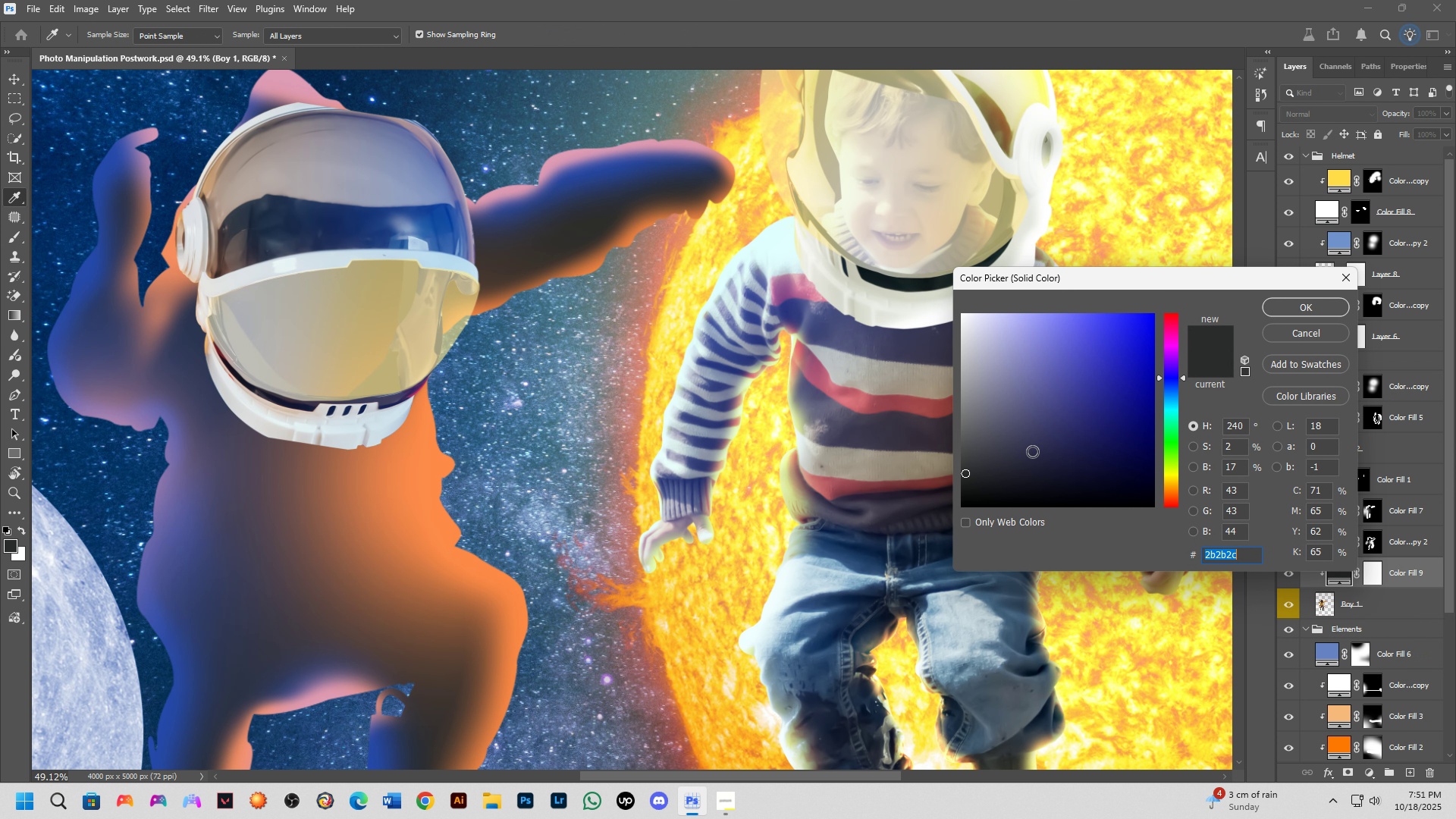 
left_click_drag(start_coordinate=[1029, 456], to_coordinate=[912, 551])
 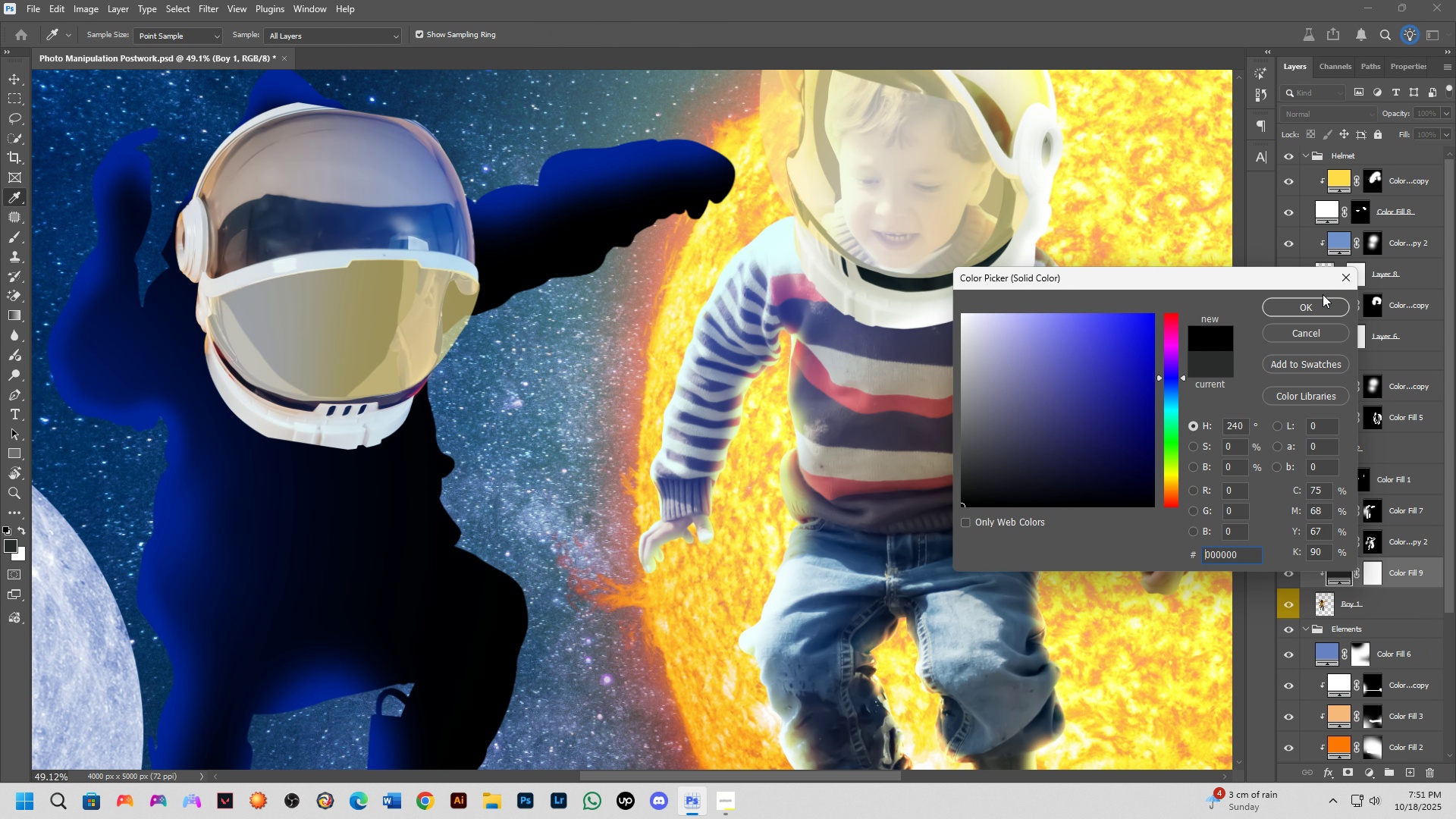 
left_click([1316, 306])
 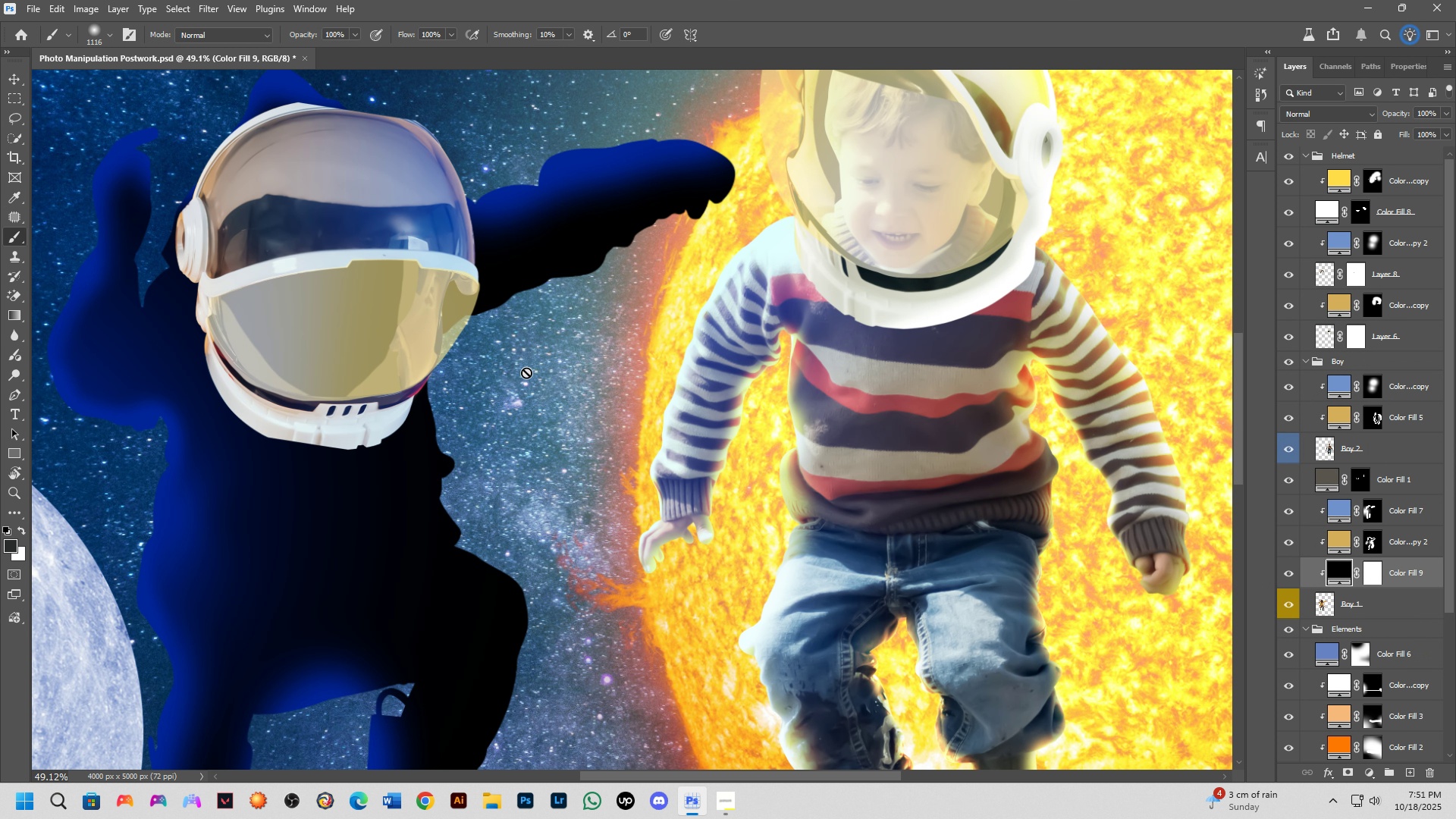 
scroll: coordinate [485, 295], scroll_direction: down, amount: 11.0
 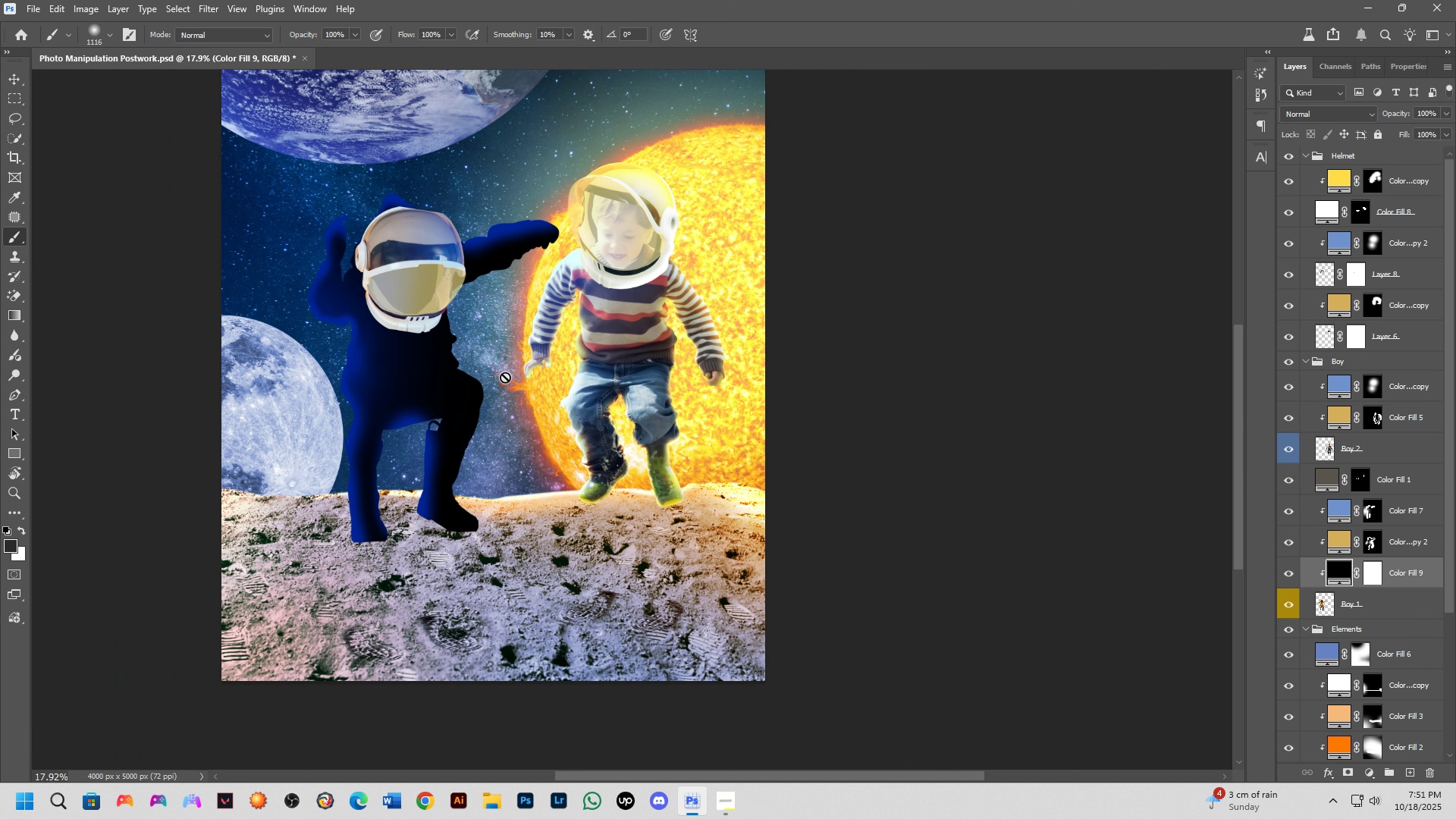 
hold_key(key=Space, duration=0.56)
 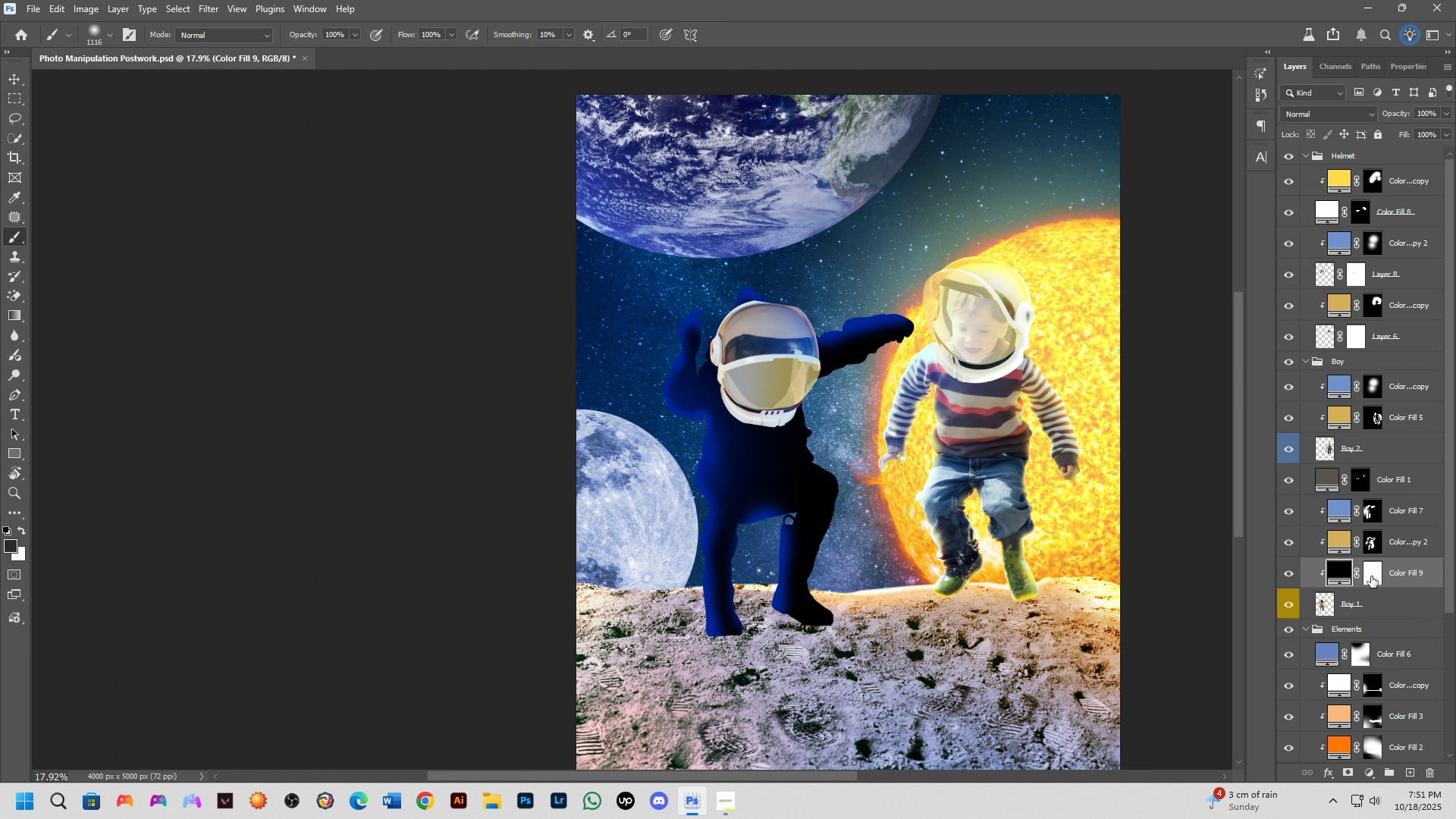 
left_click_drag(start_coordinate=[495, 362], to_coordinate=[788, 448])
 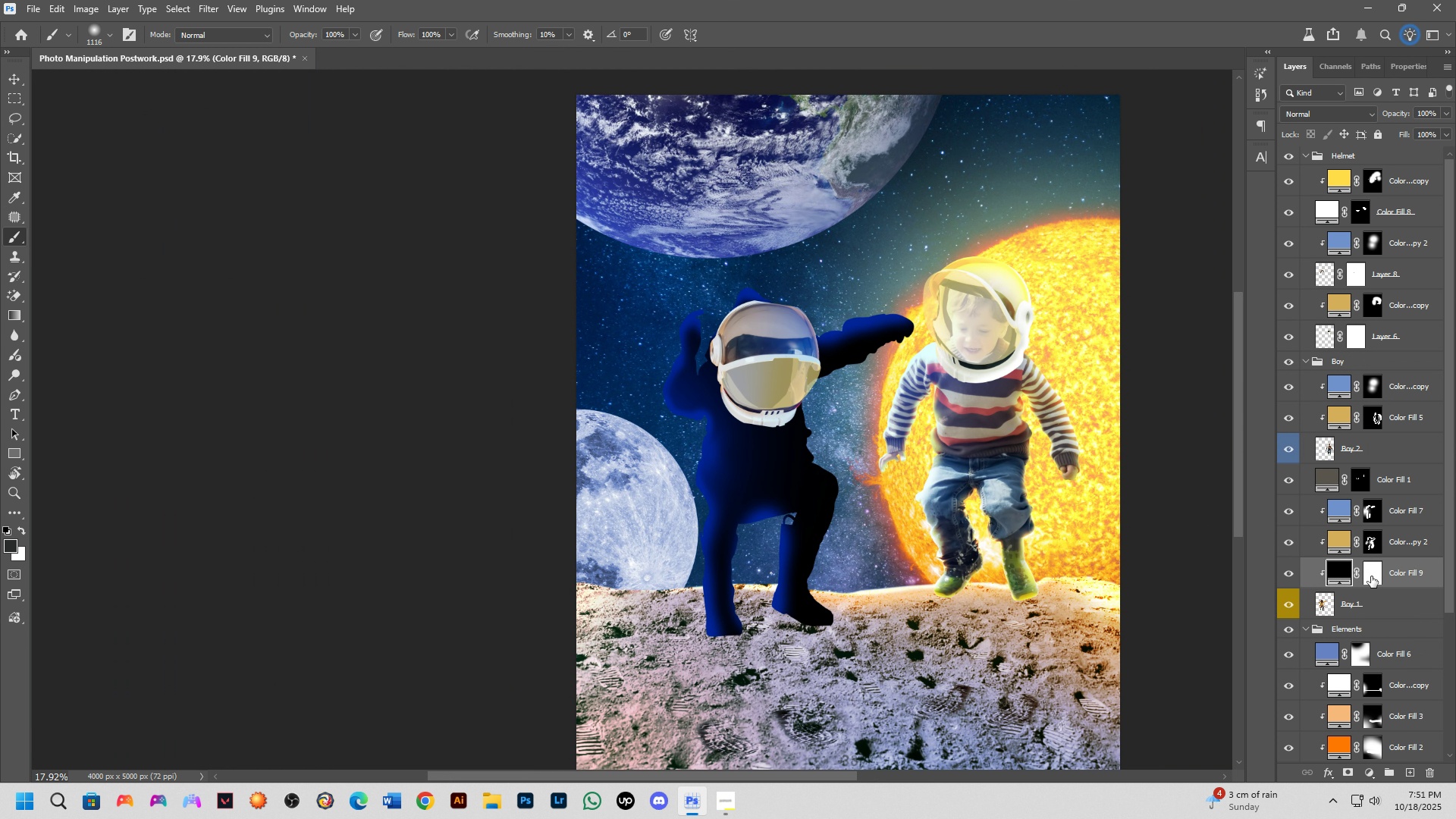 
left_click([1371, 576])
 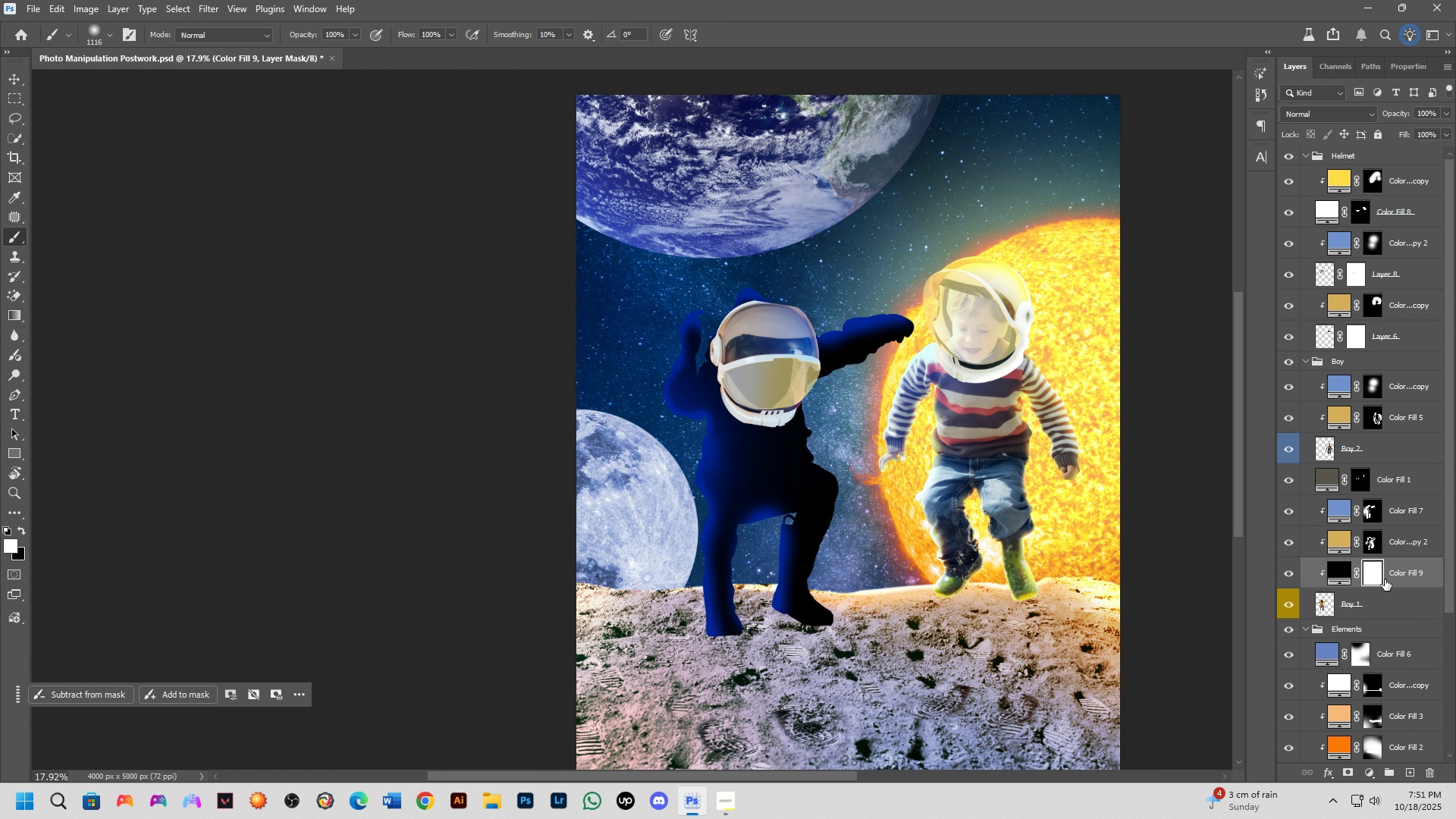 
key(Control+I)
 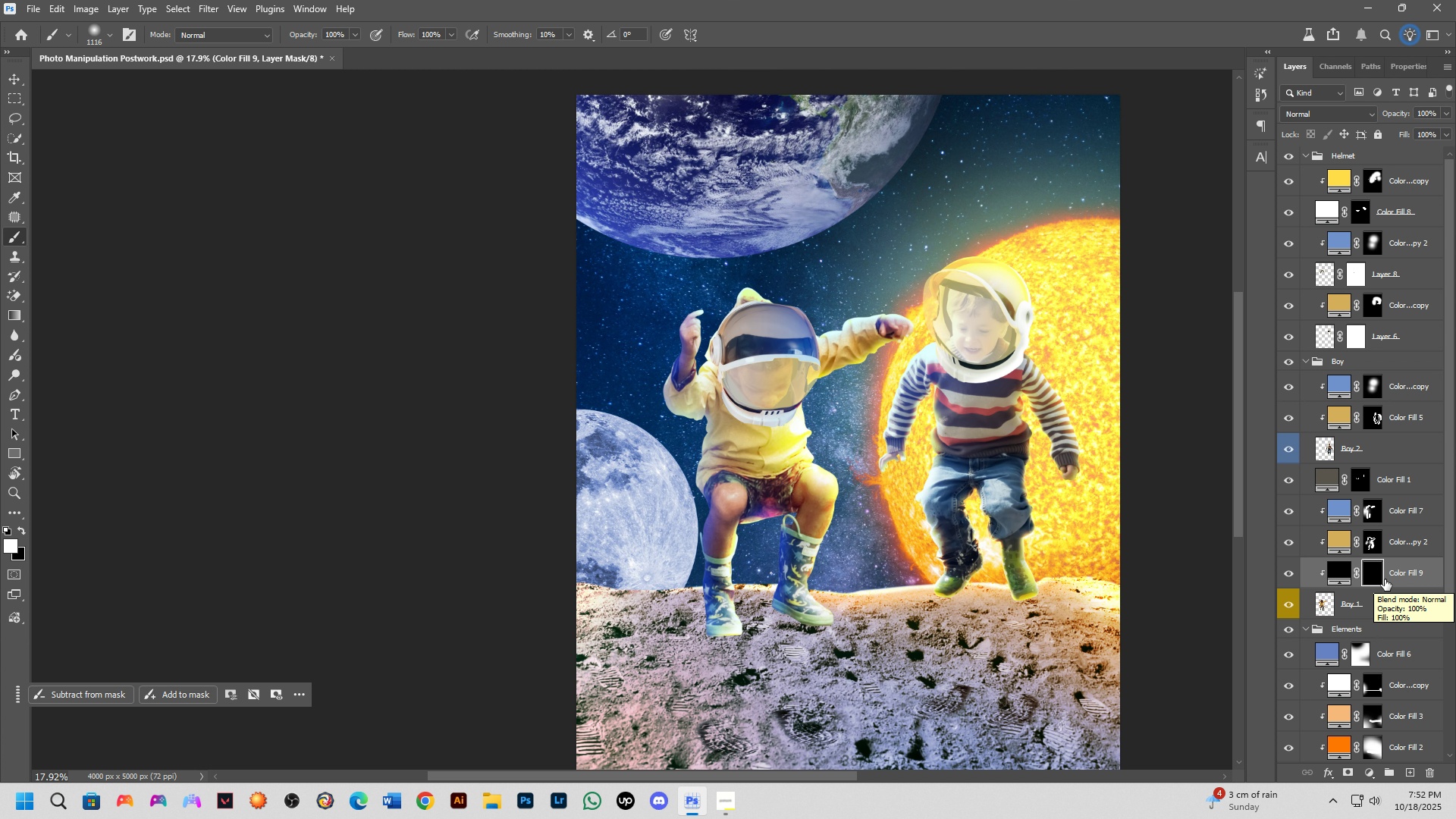 
wait(38.86)
 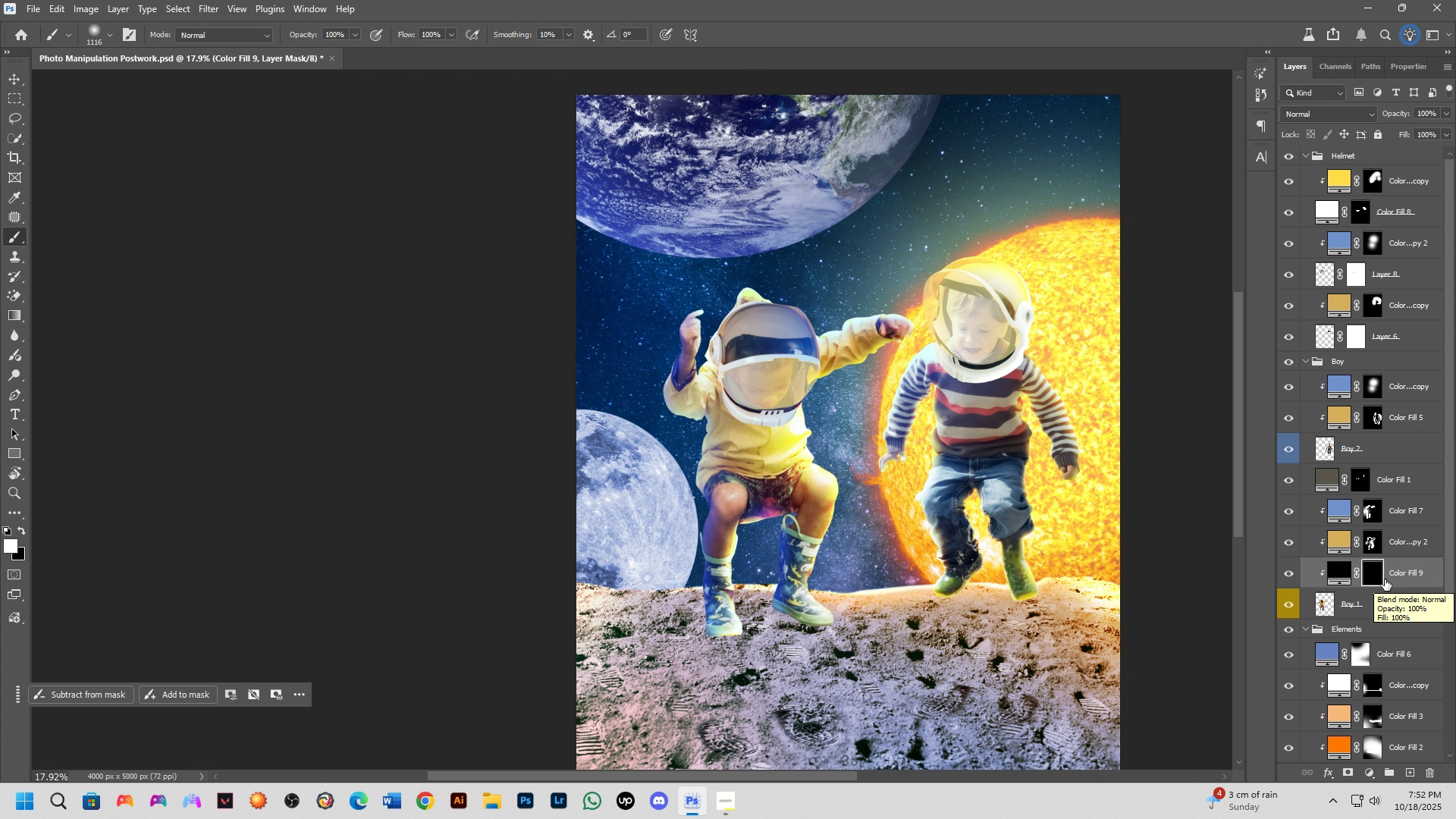 
key(Alt+AltLeft)
 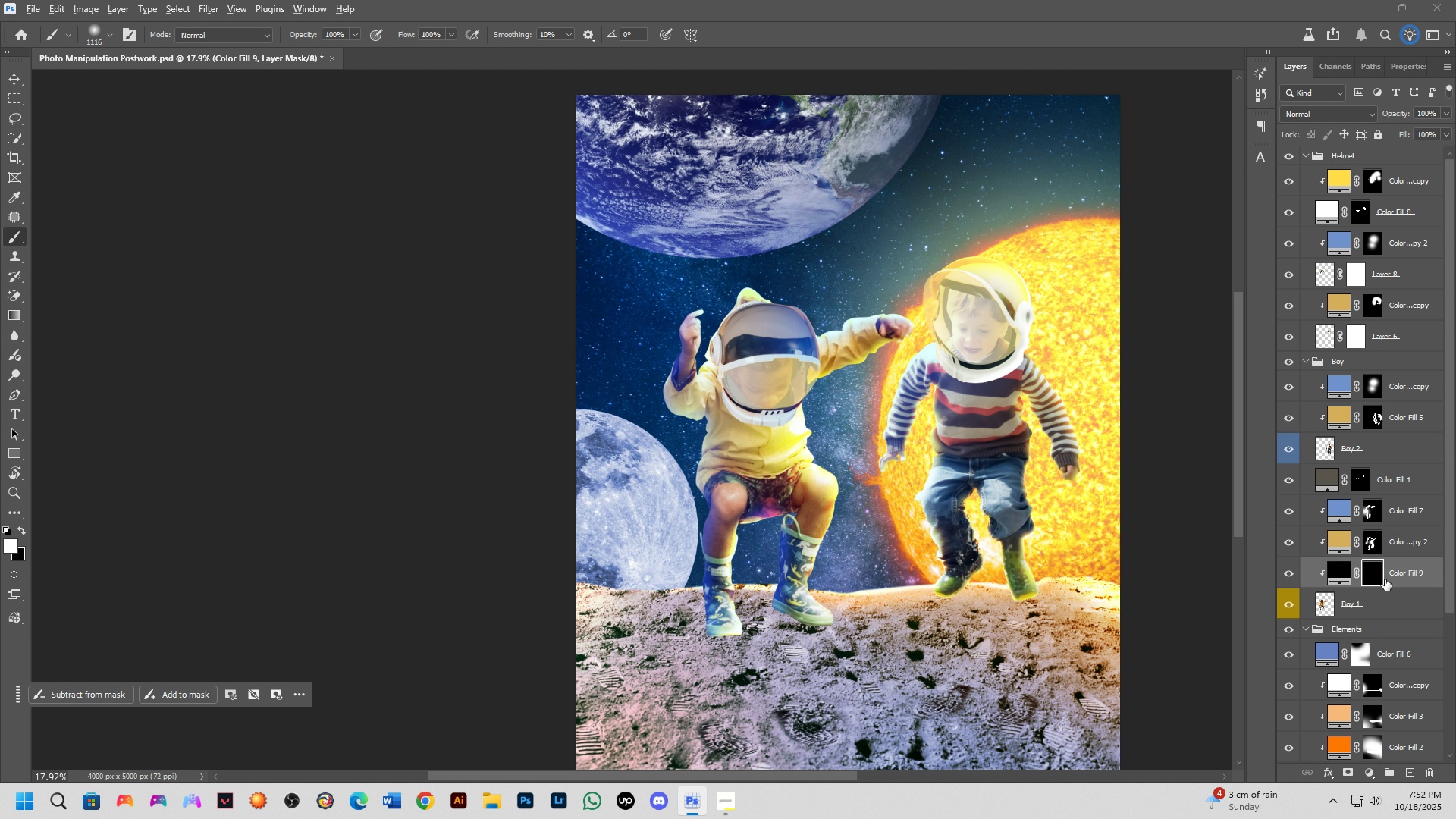 
key(Alt+Tab)
 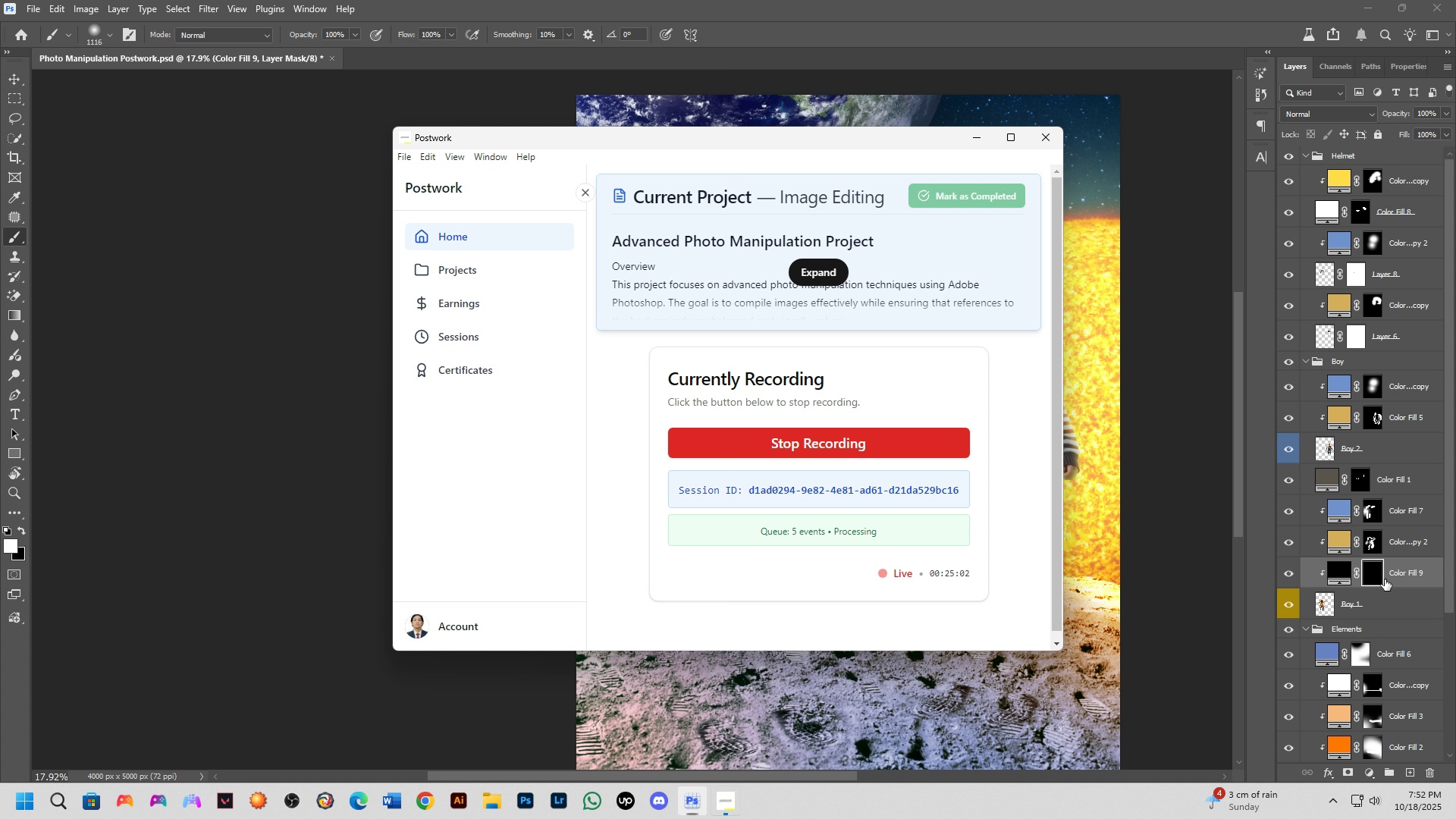 
key(Alt+CapsLock)